 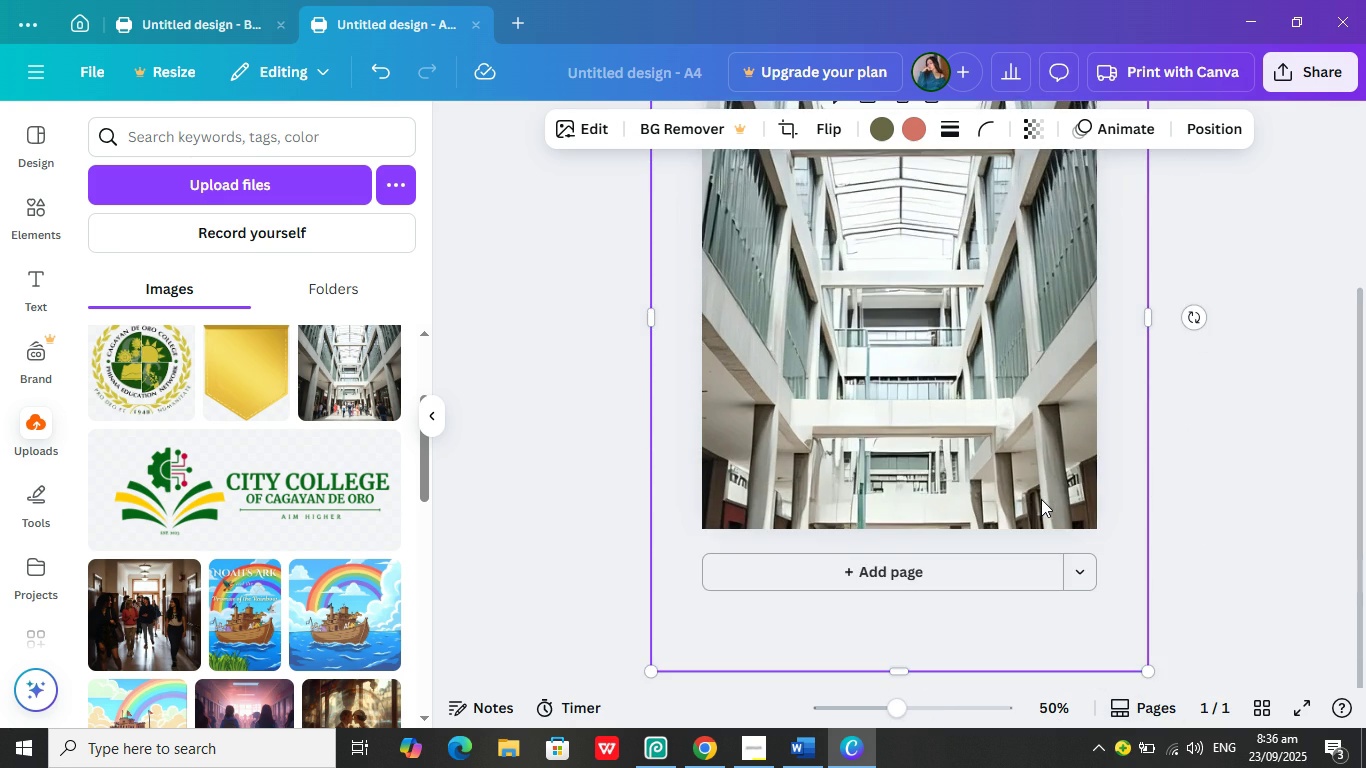 
scroll: coordinate [1041, 499], scroll_direction: up, amount: 3.0
 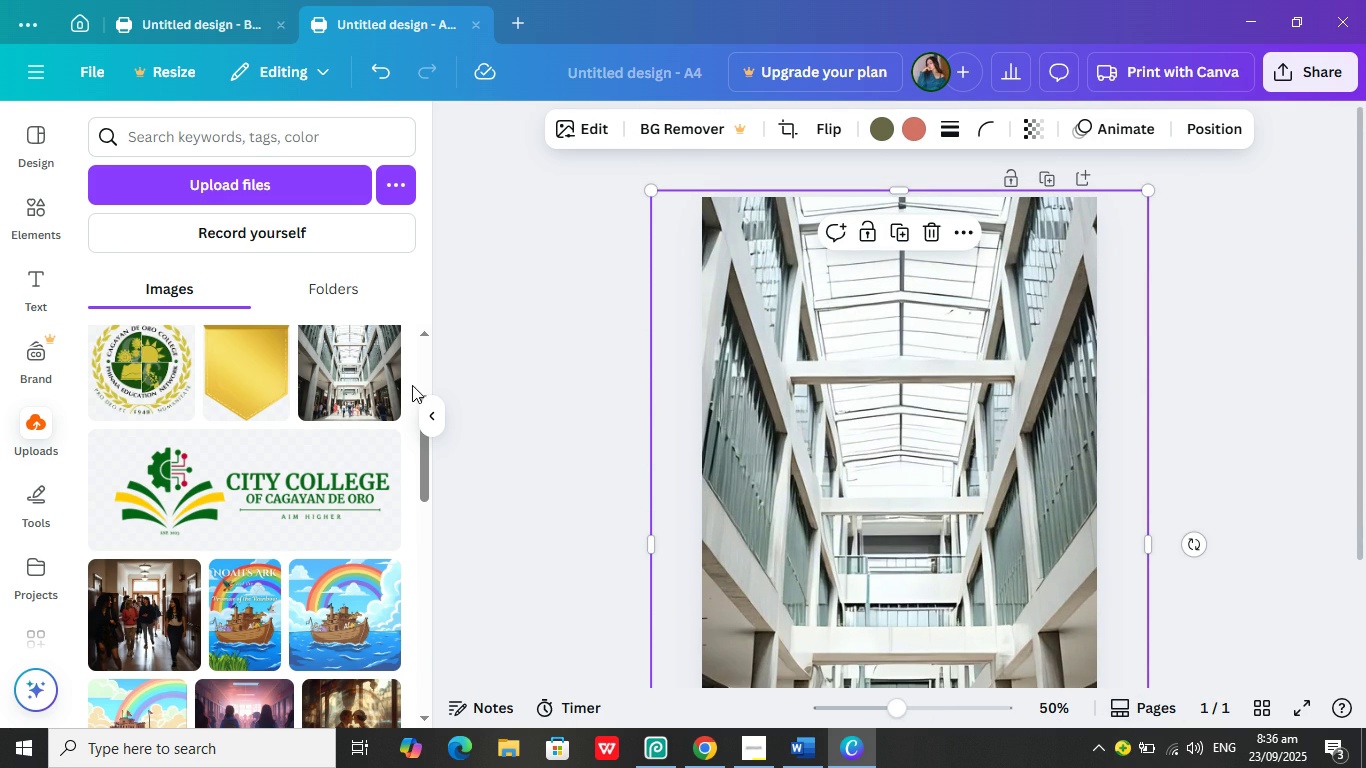 
scroll: coordinate [843, 406], scroll_direction: down, amount: 2.0
 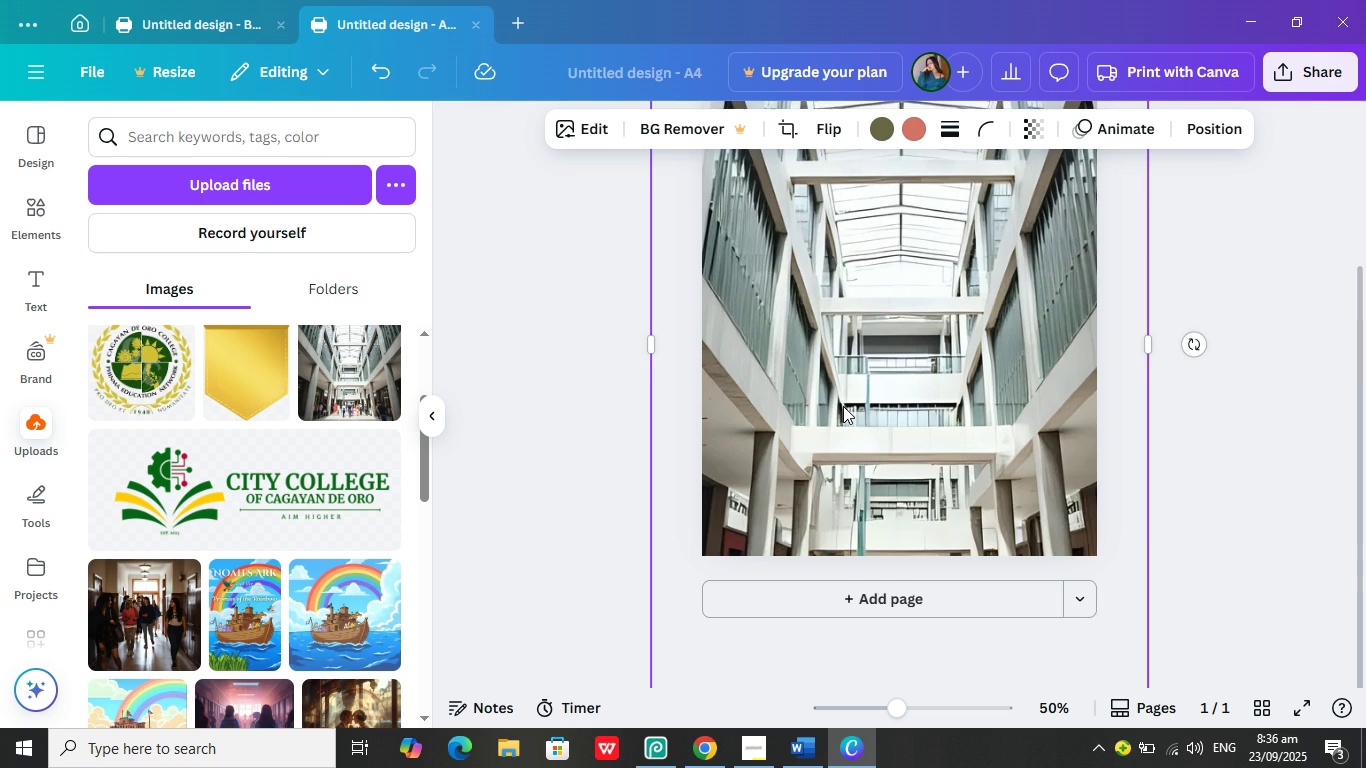 
scroll: coordinate [843, 406], scroll_direction: up, amount: 2.0
 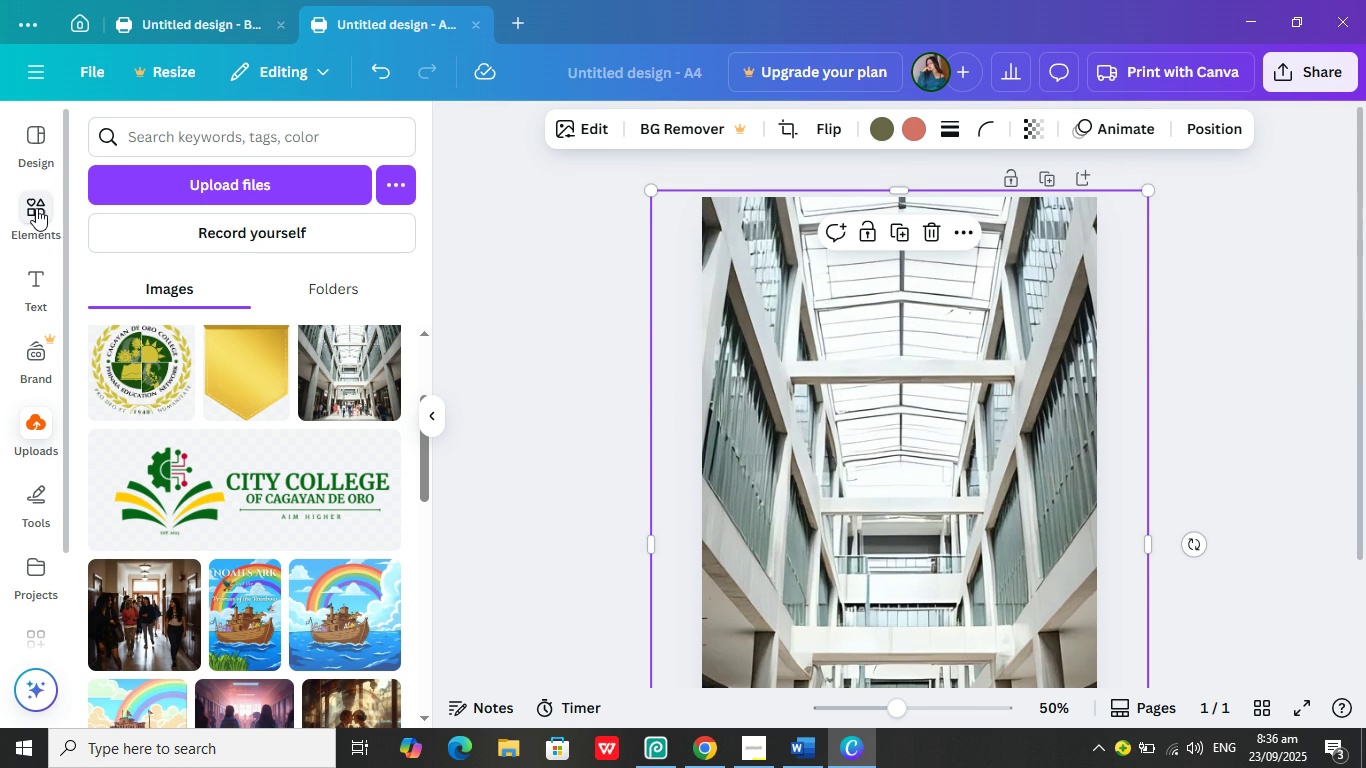 
left_click([36, 208])
 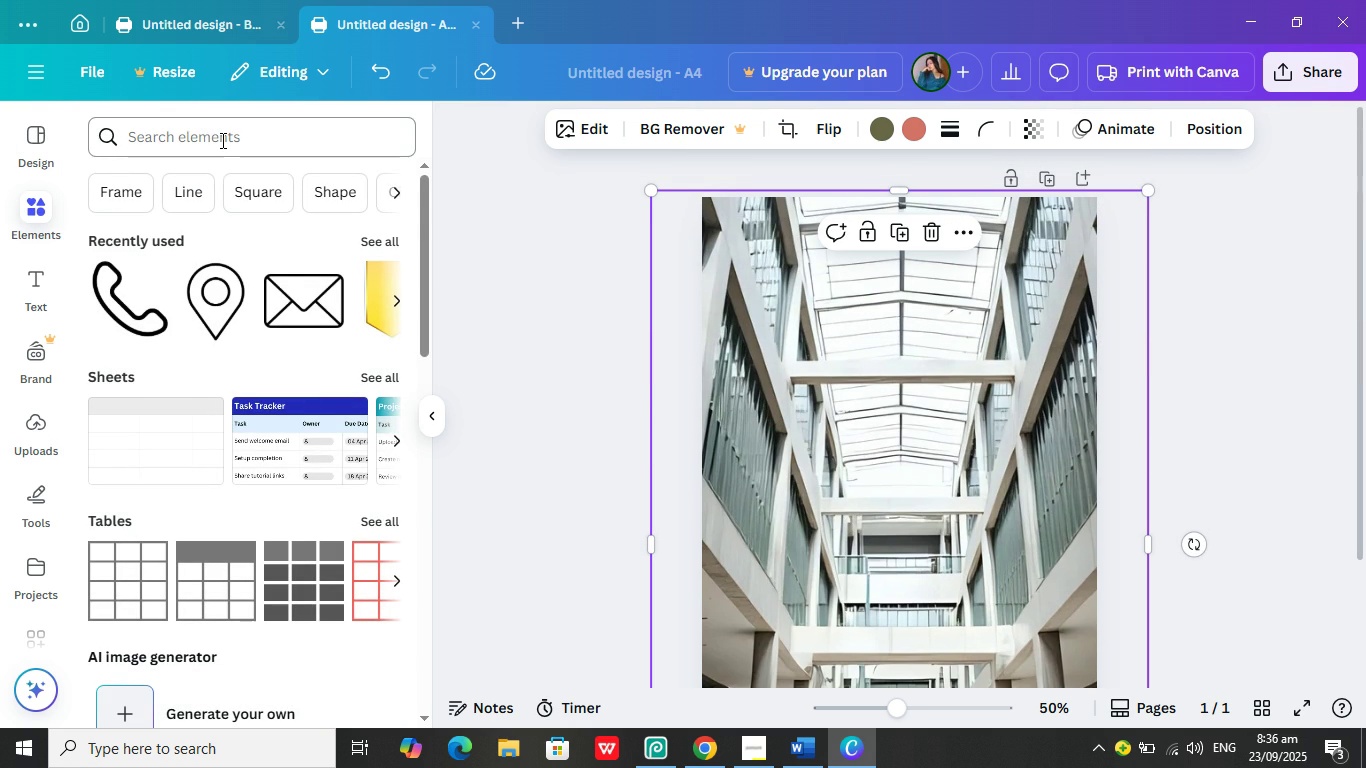 
scroll: coordinate [289, 175], scroll_direction: none, amount: 0.0
 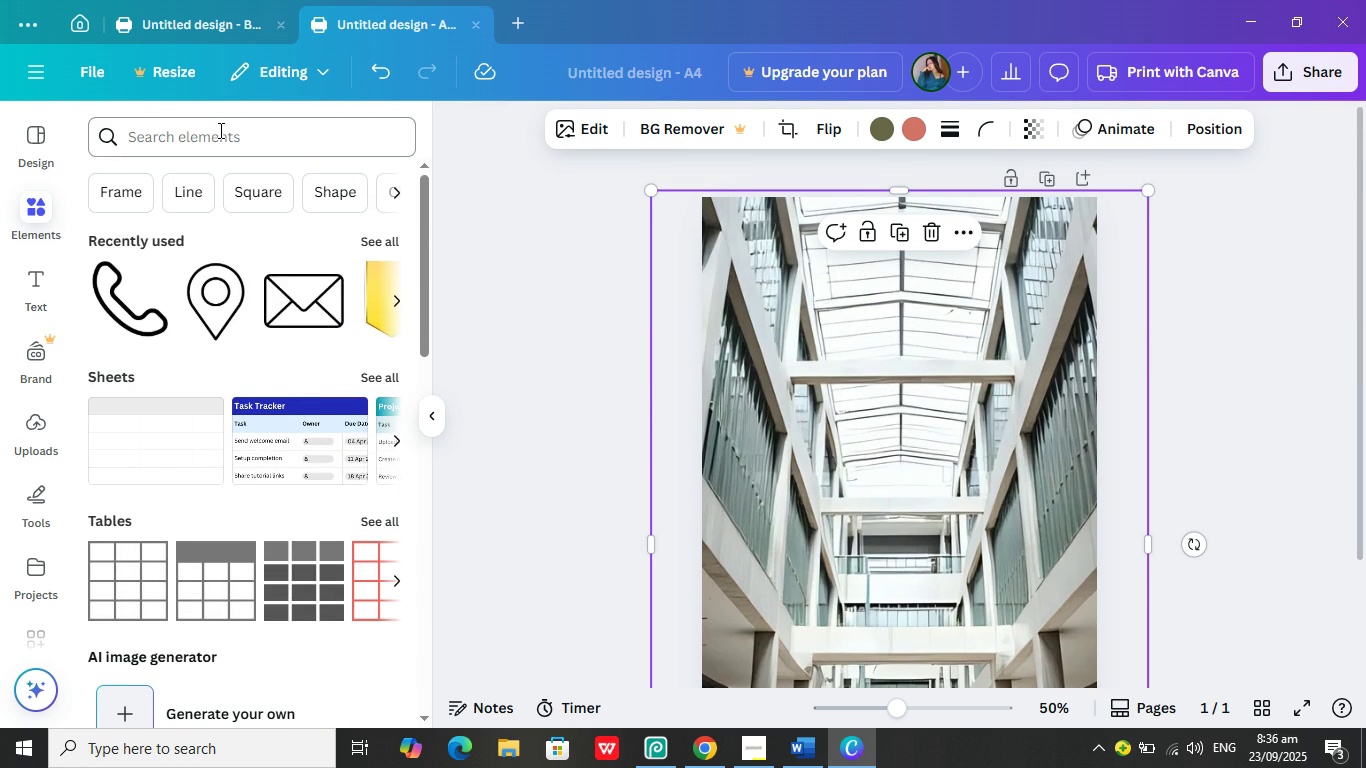 
left_click([219, 130])
 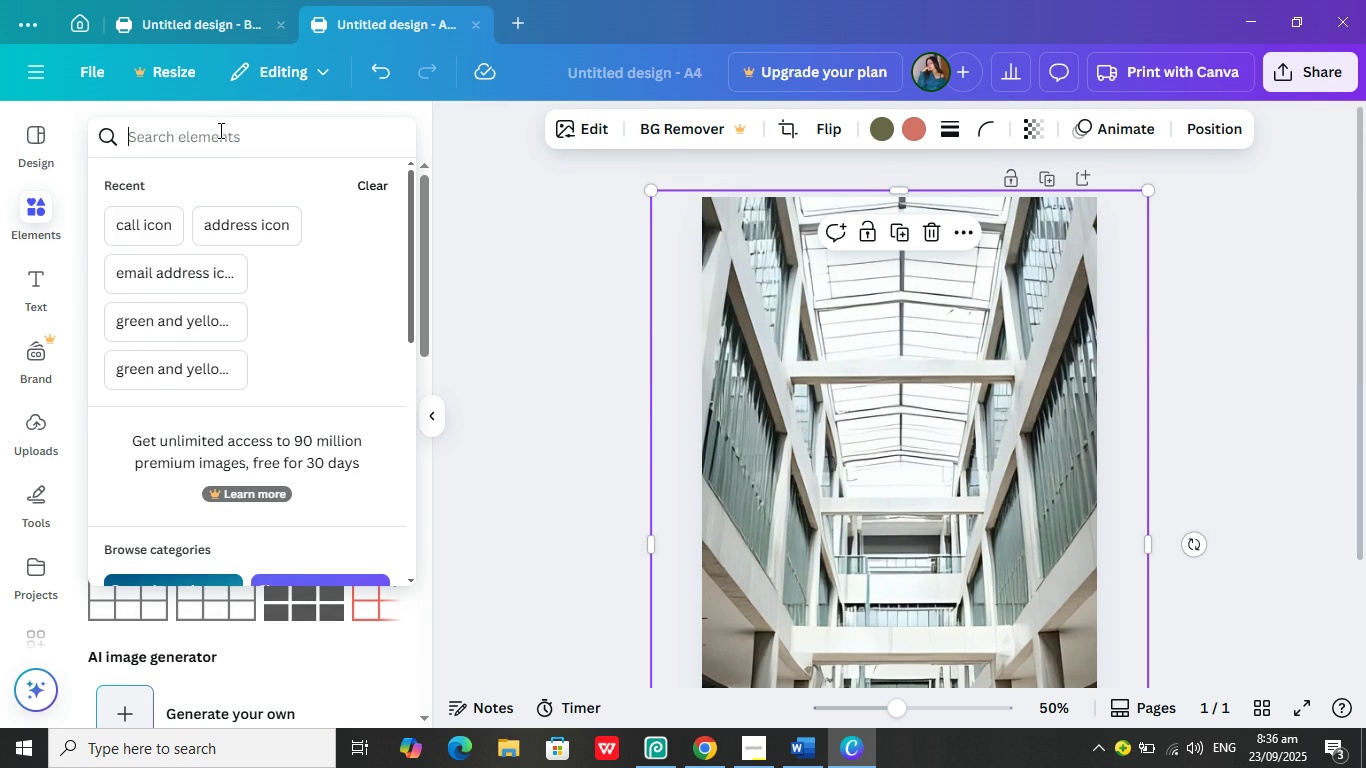 
type(green)
 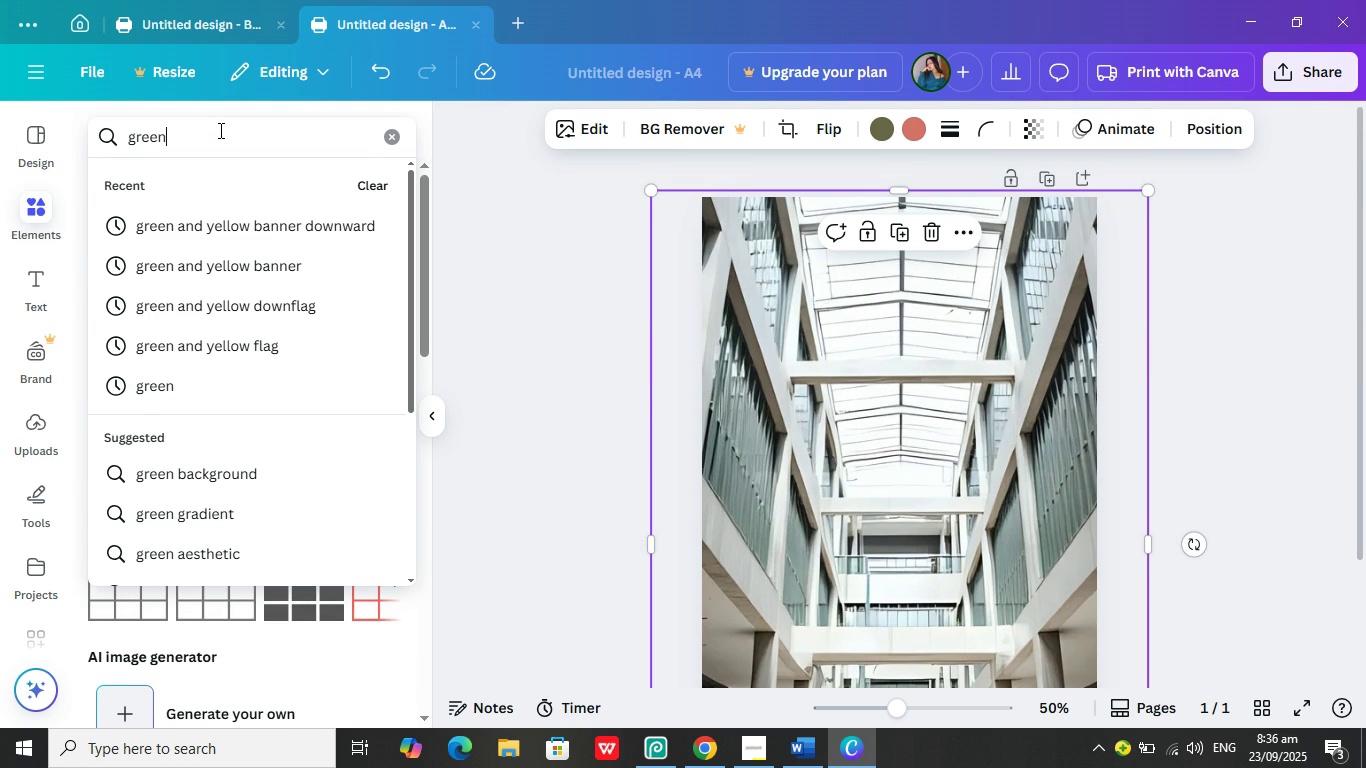 
key(Enter)
 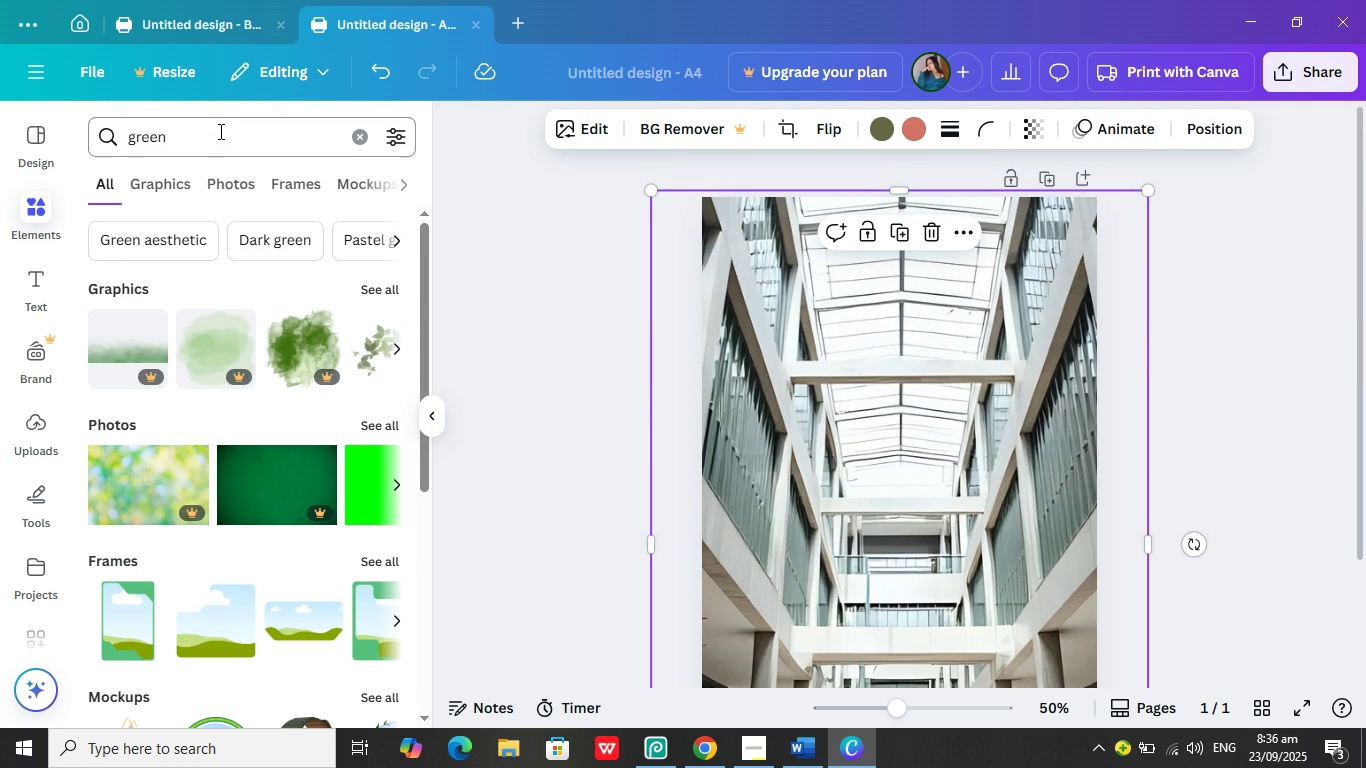 
scroll: coordinate [223, 174], scroll_direction: down, amount: 2.0
 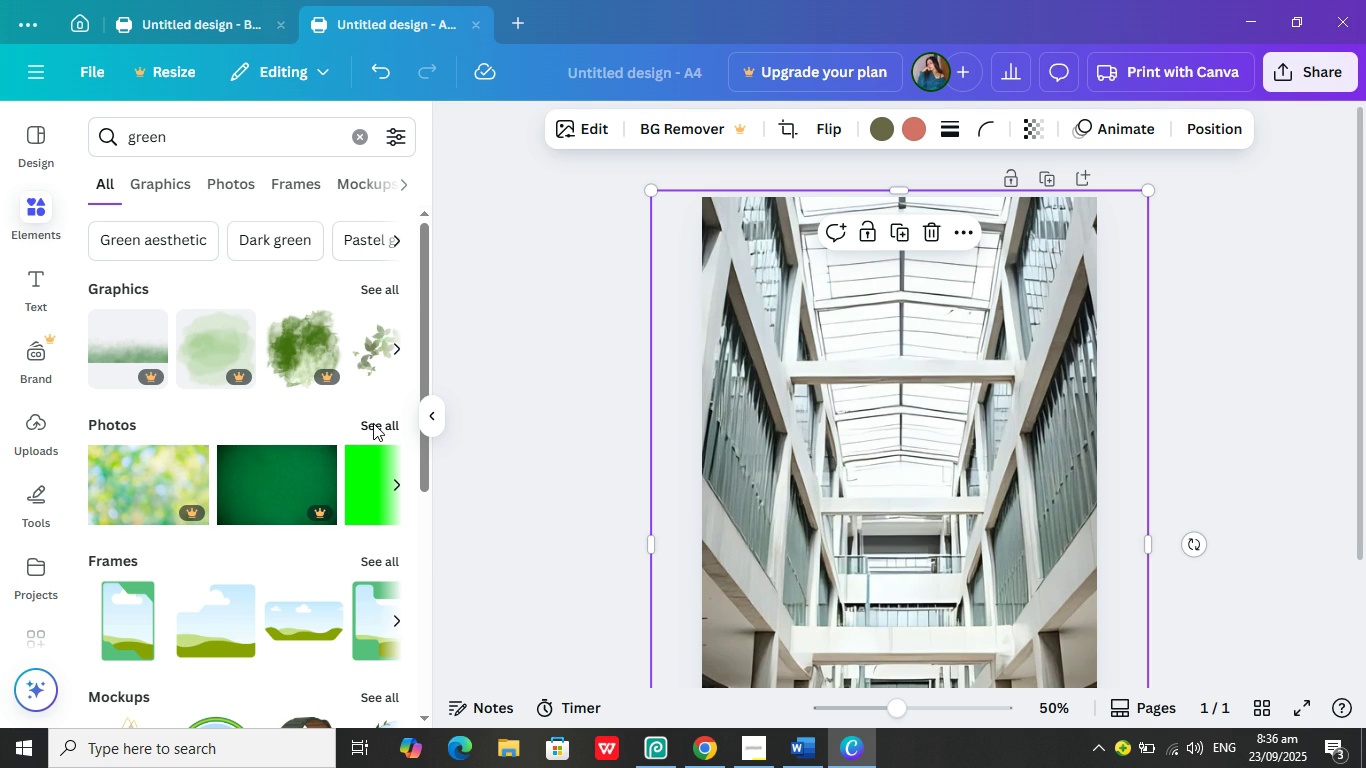 
double_click([373, 423])
 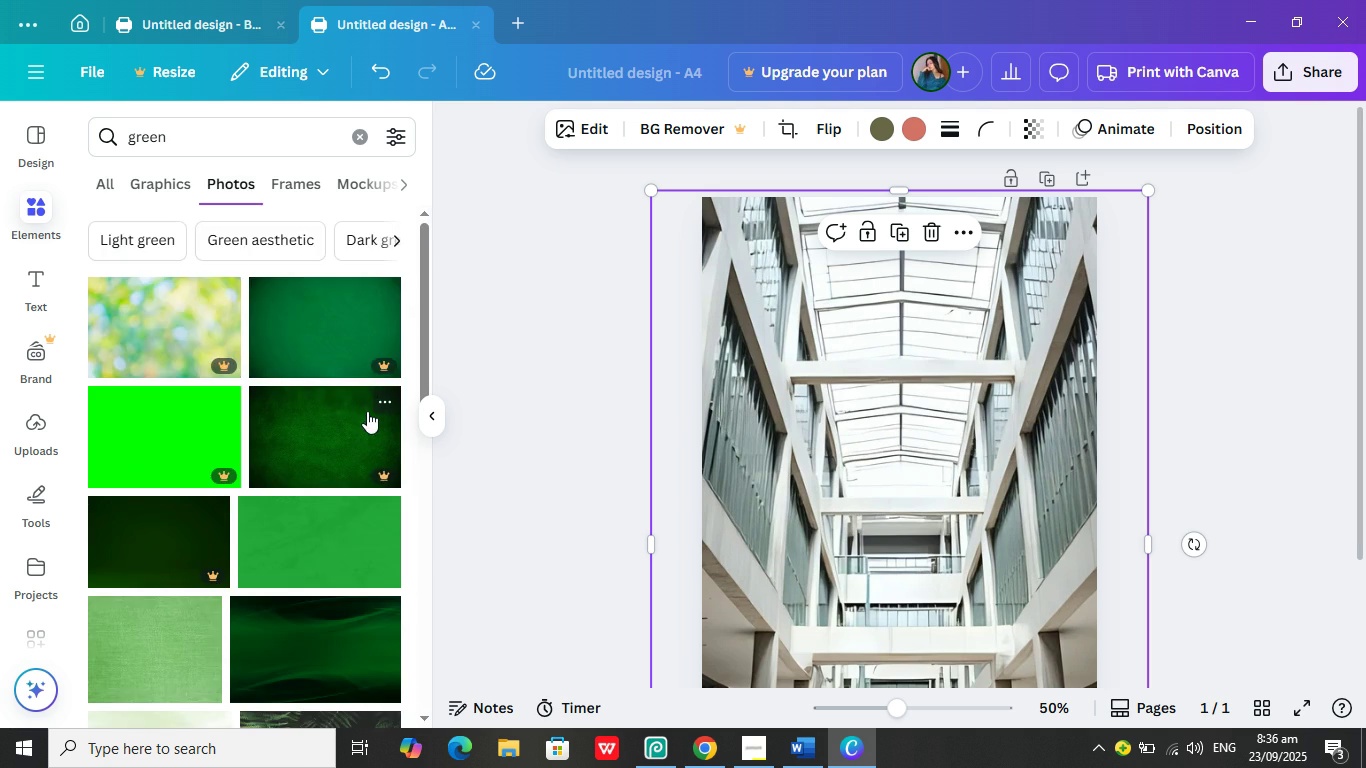 
scroll: coordinate [326, 360], scroll_direction: down, amount: 7.0
 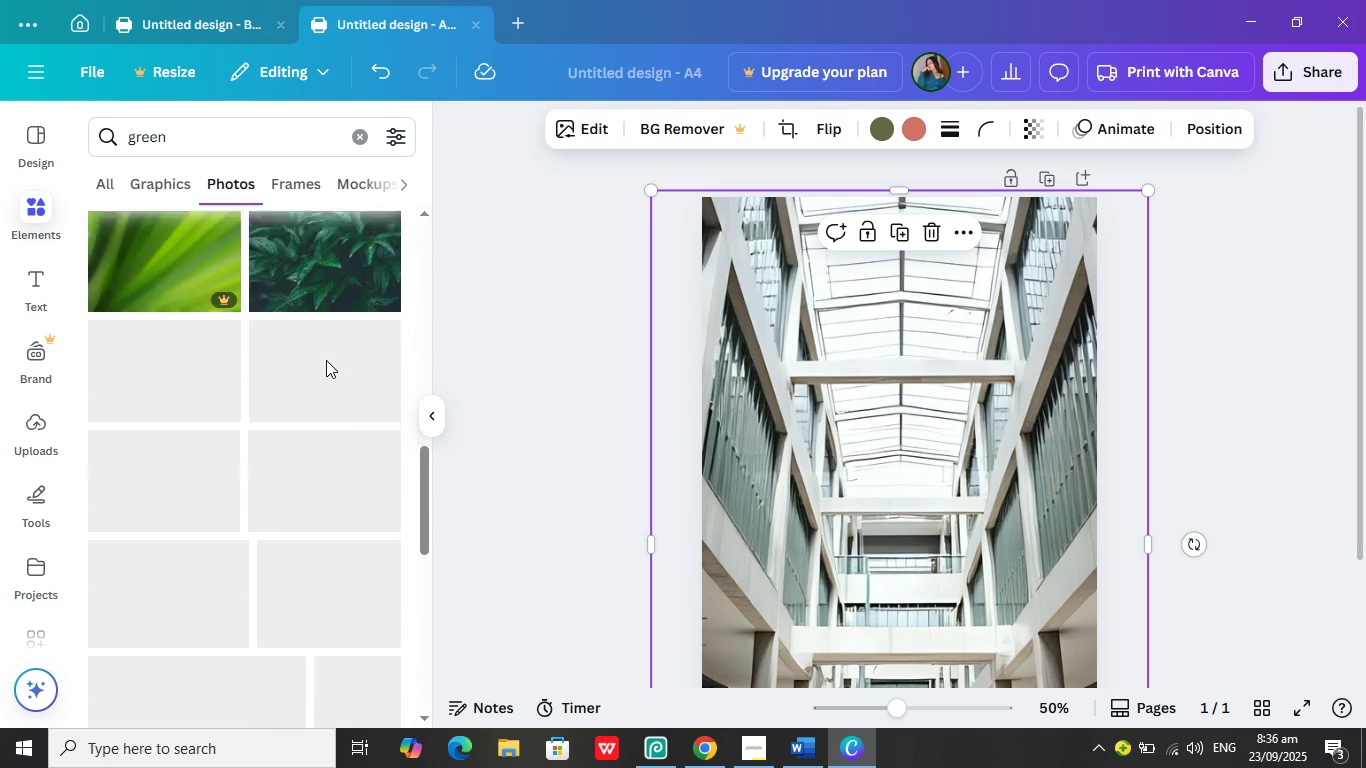 
scroll: coordinate [326, 360], scroll_direction: up, amount: 9.0
 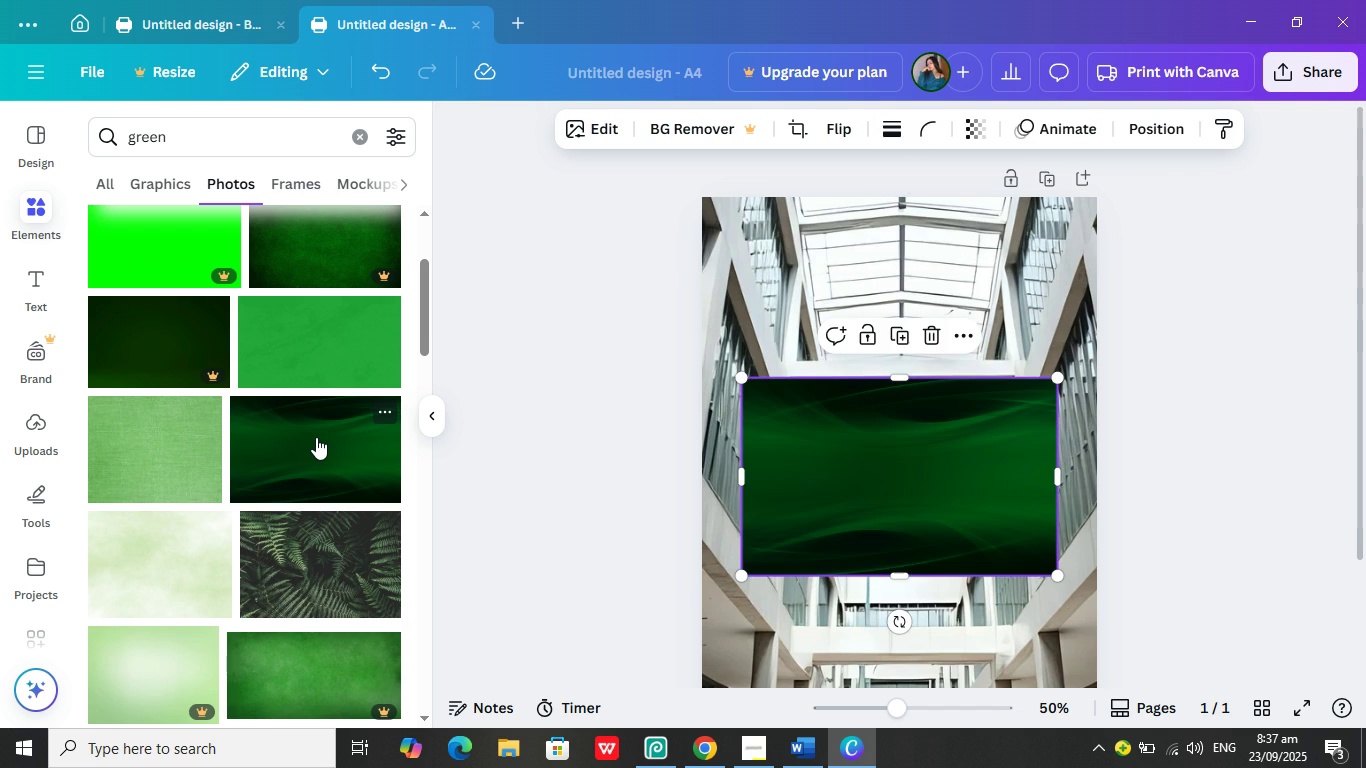 
left_click([316, 437])